 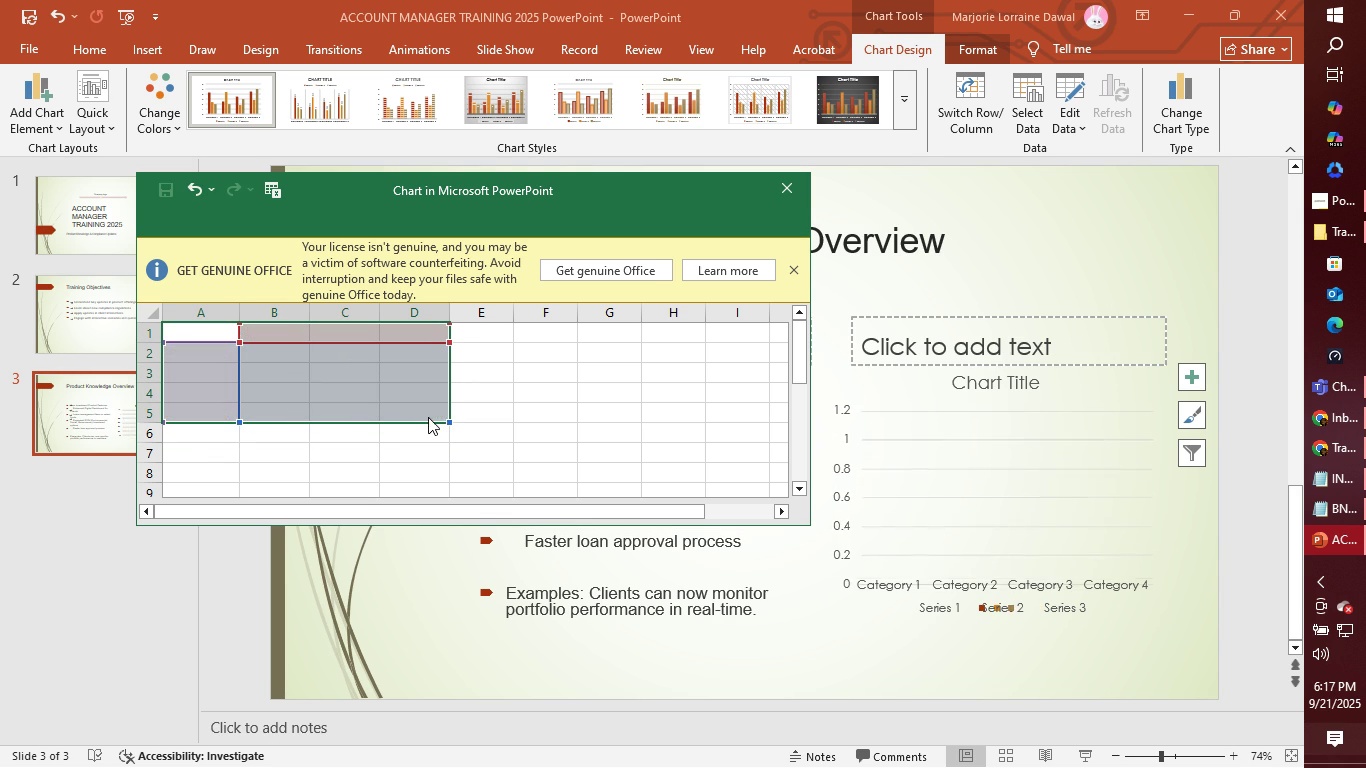 
left_click([207, 346])
 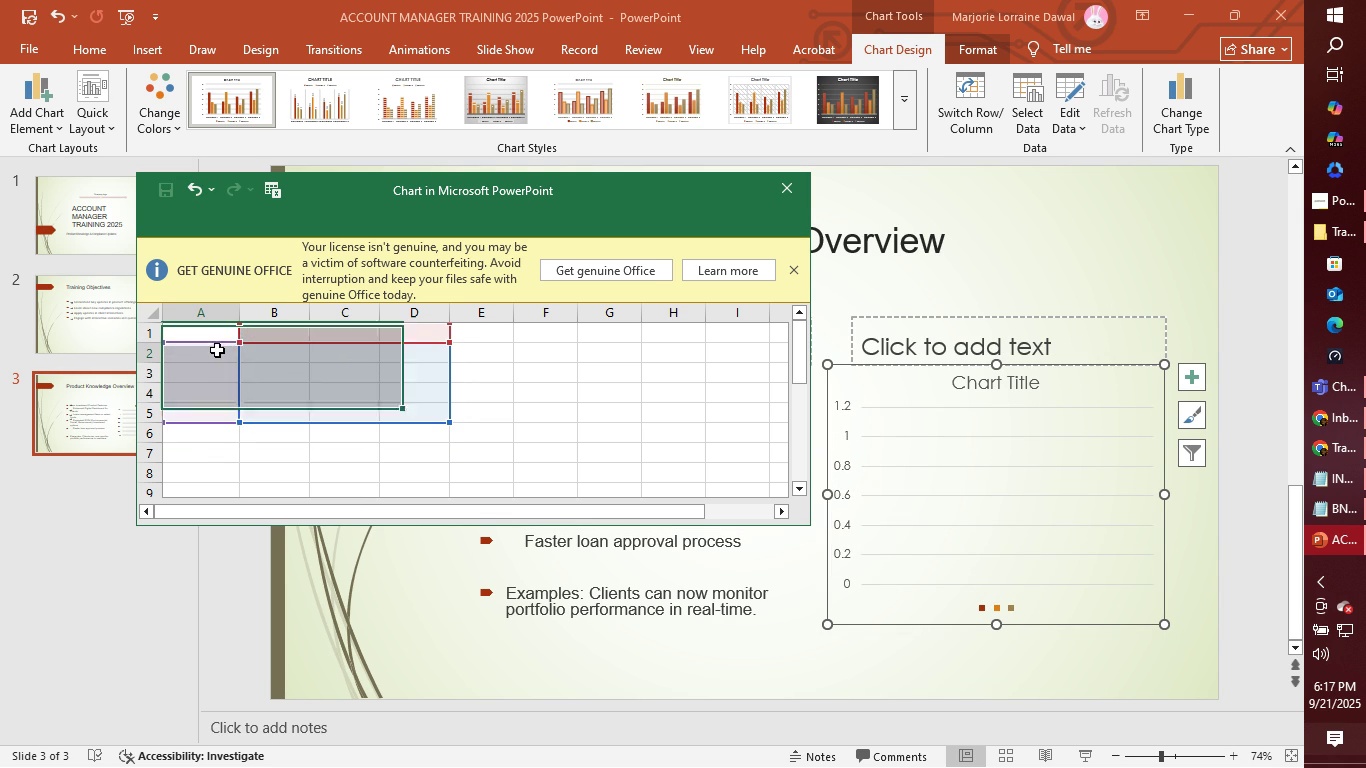 
left_click([217, 350])
 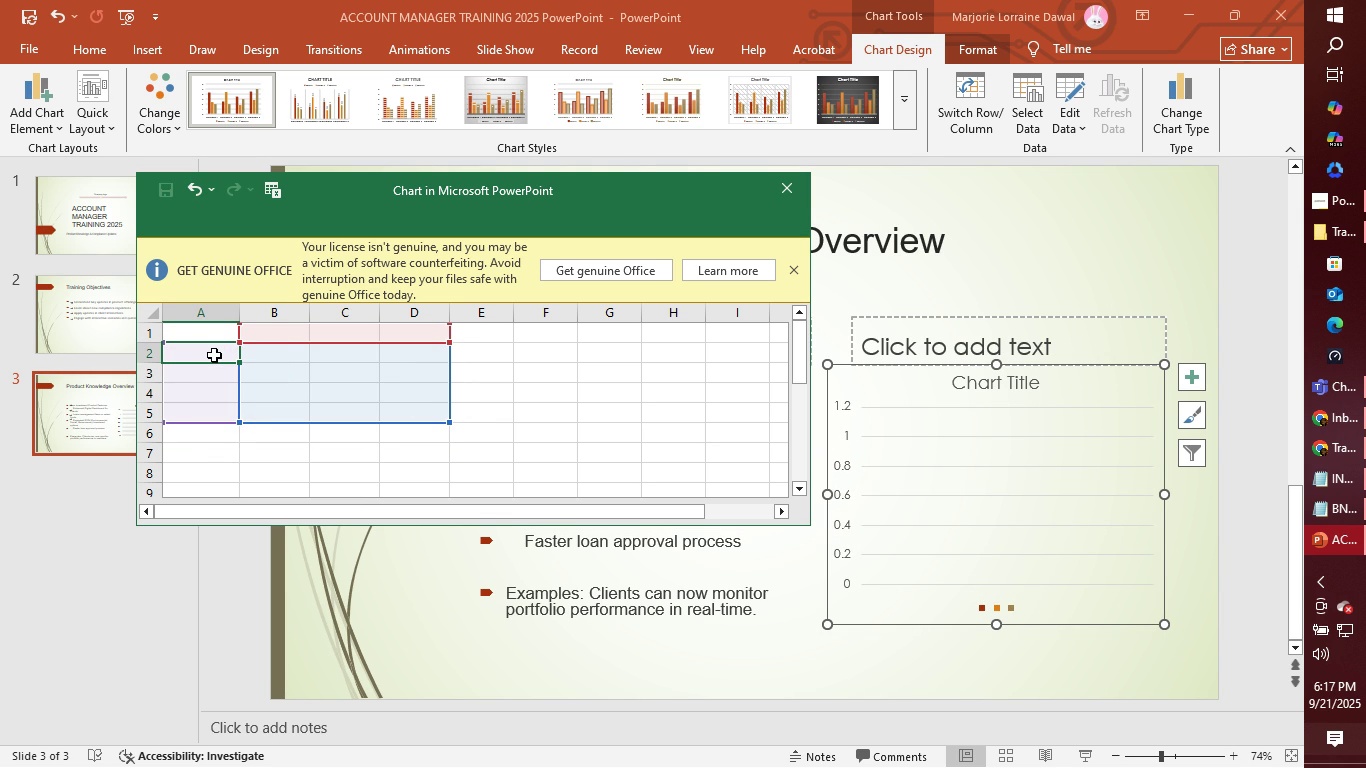 
type(DIGITAL...)
 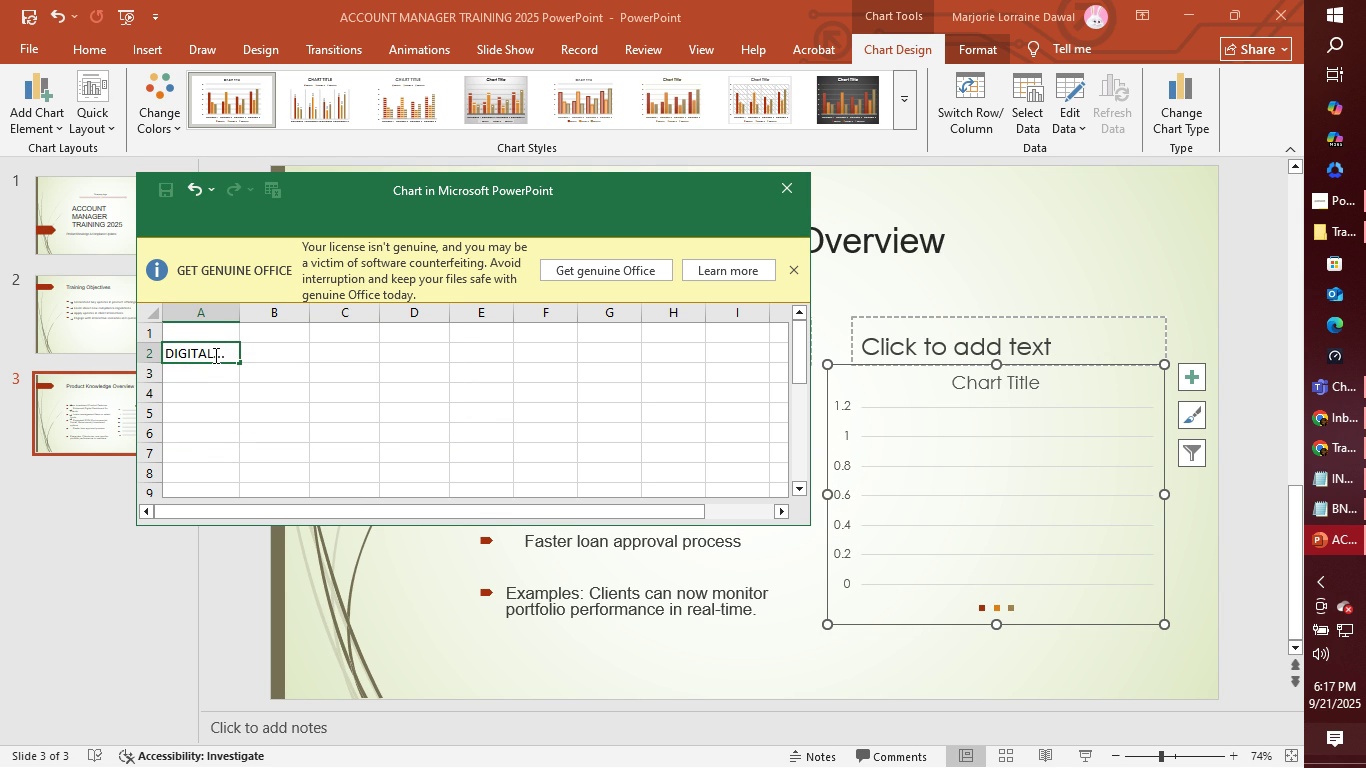 
wait(9.84)
 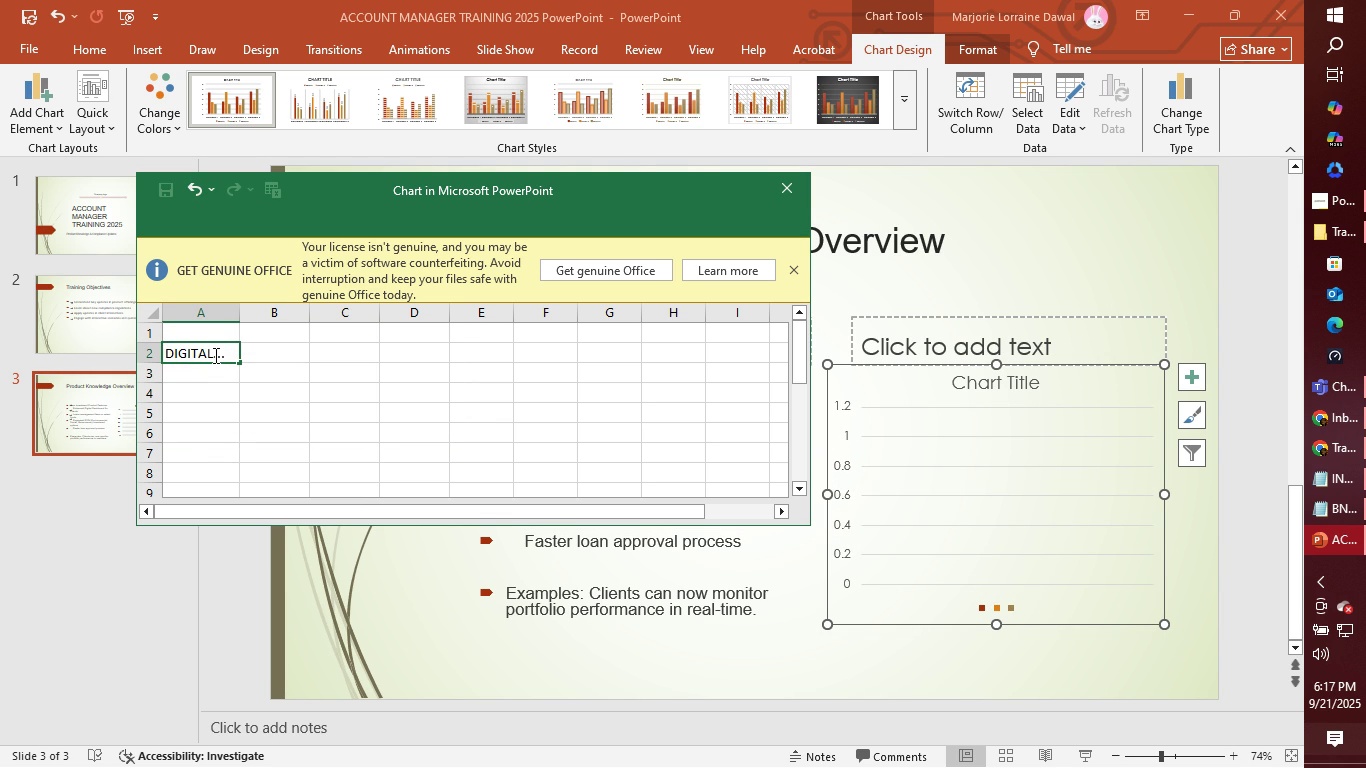 
left_click([278, 356])
 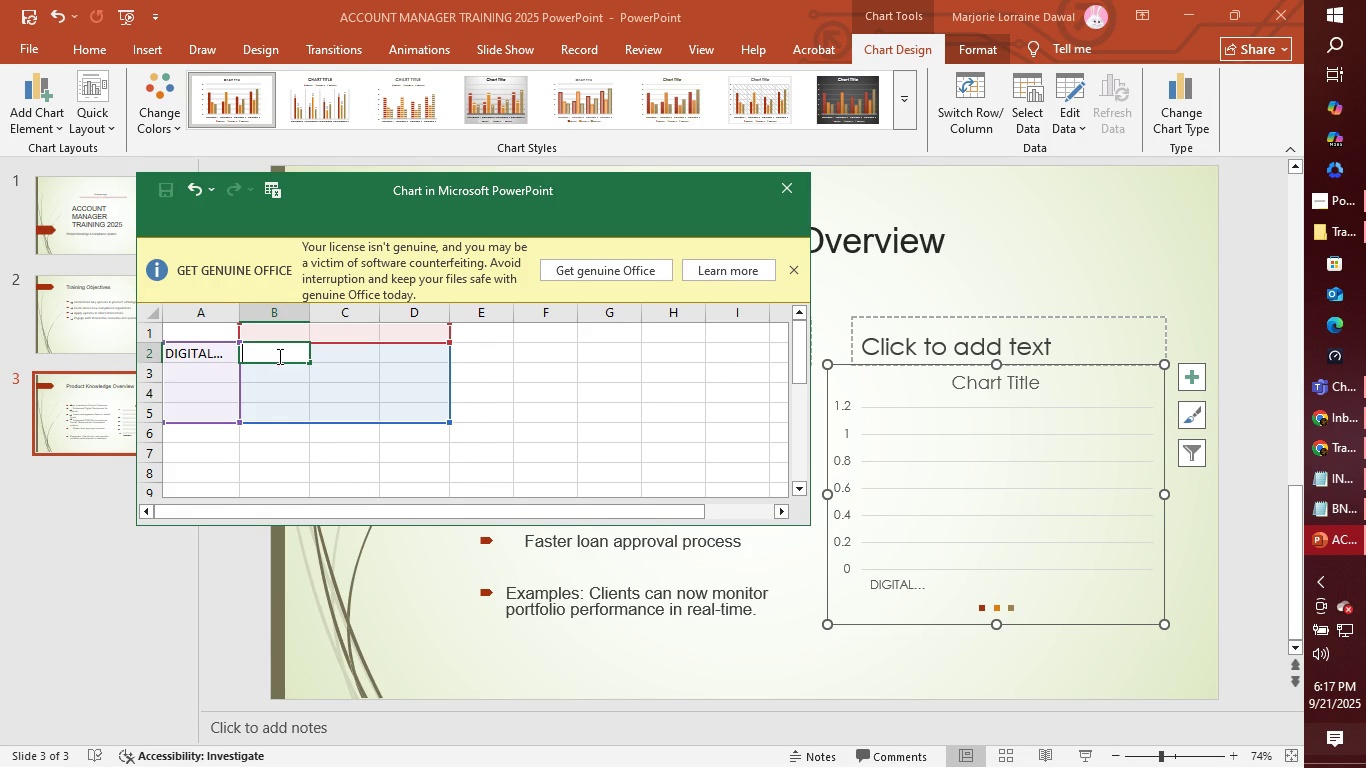 
key(1)
 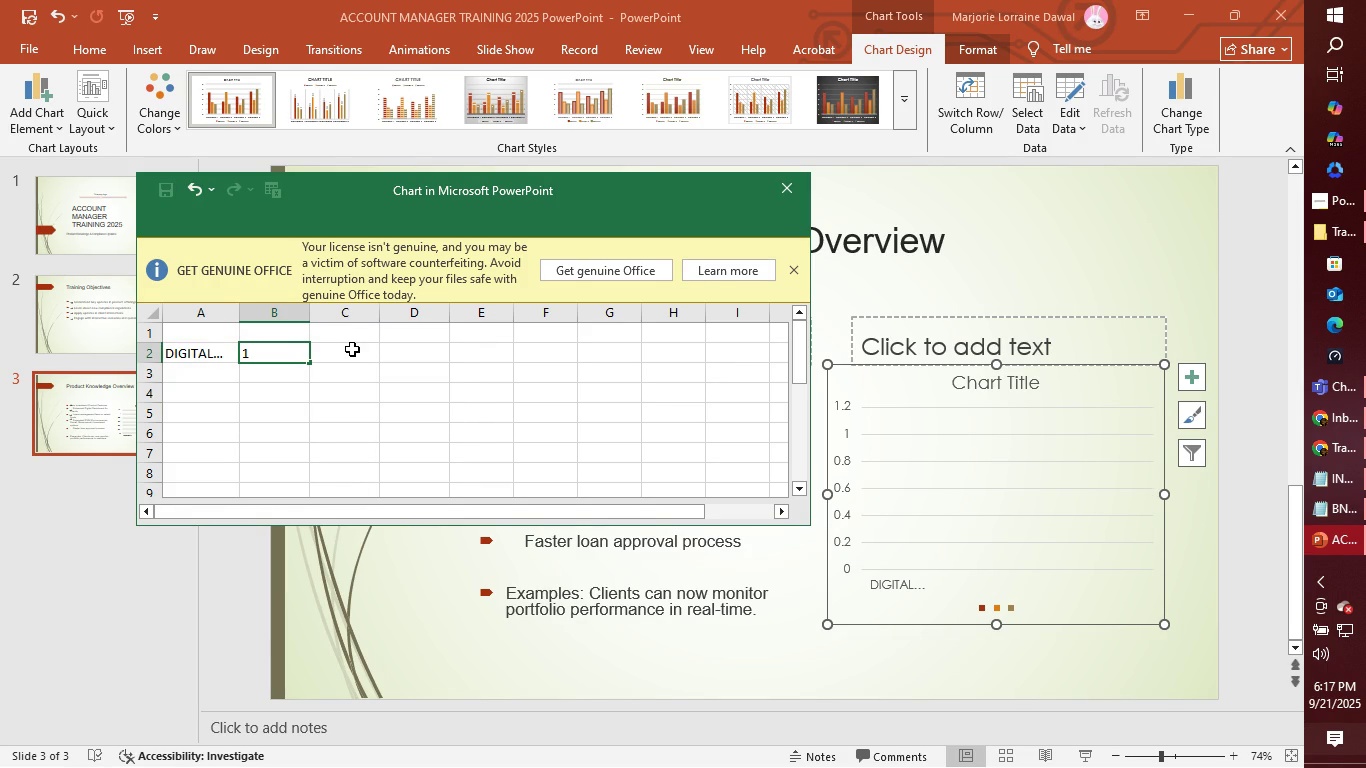 
left_click([352, 349])
 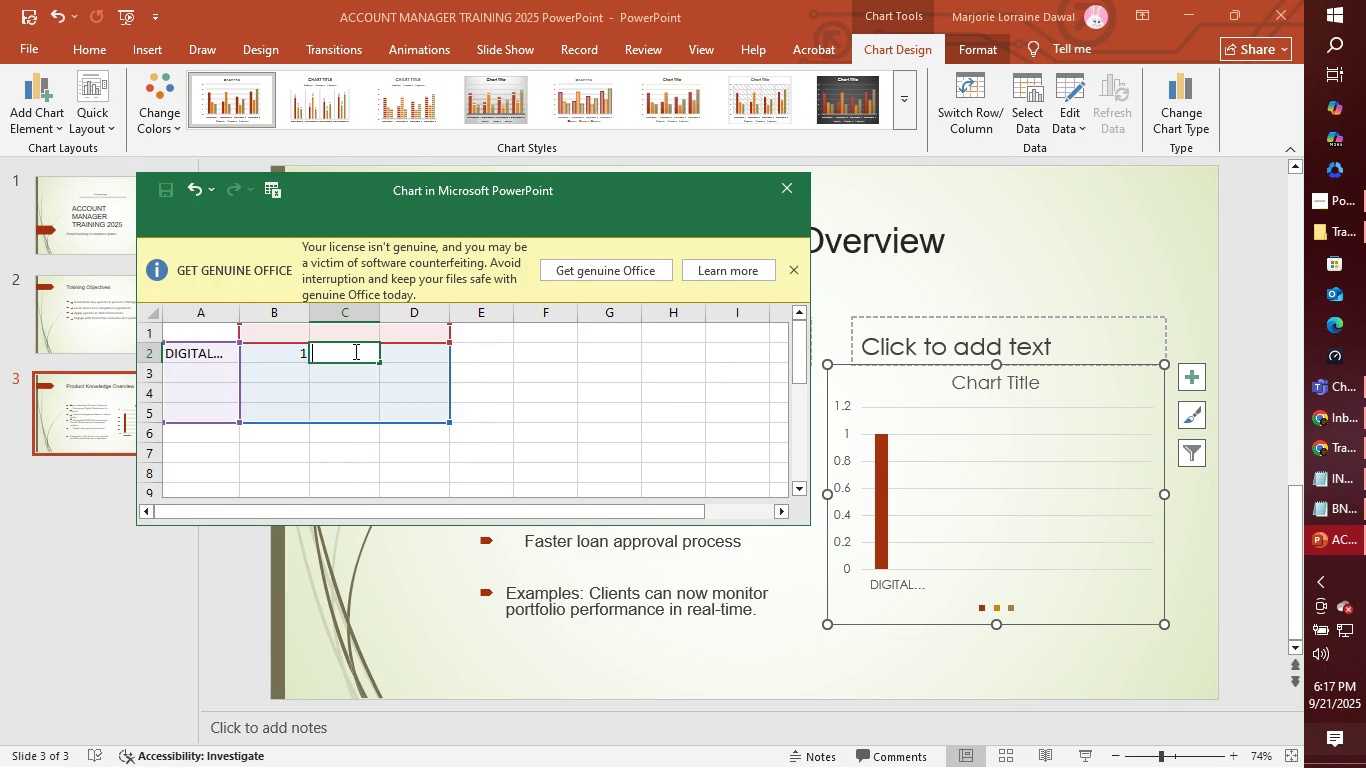 
key(1)
 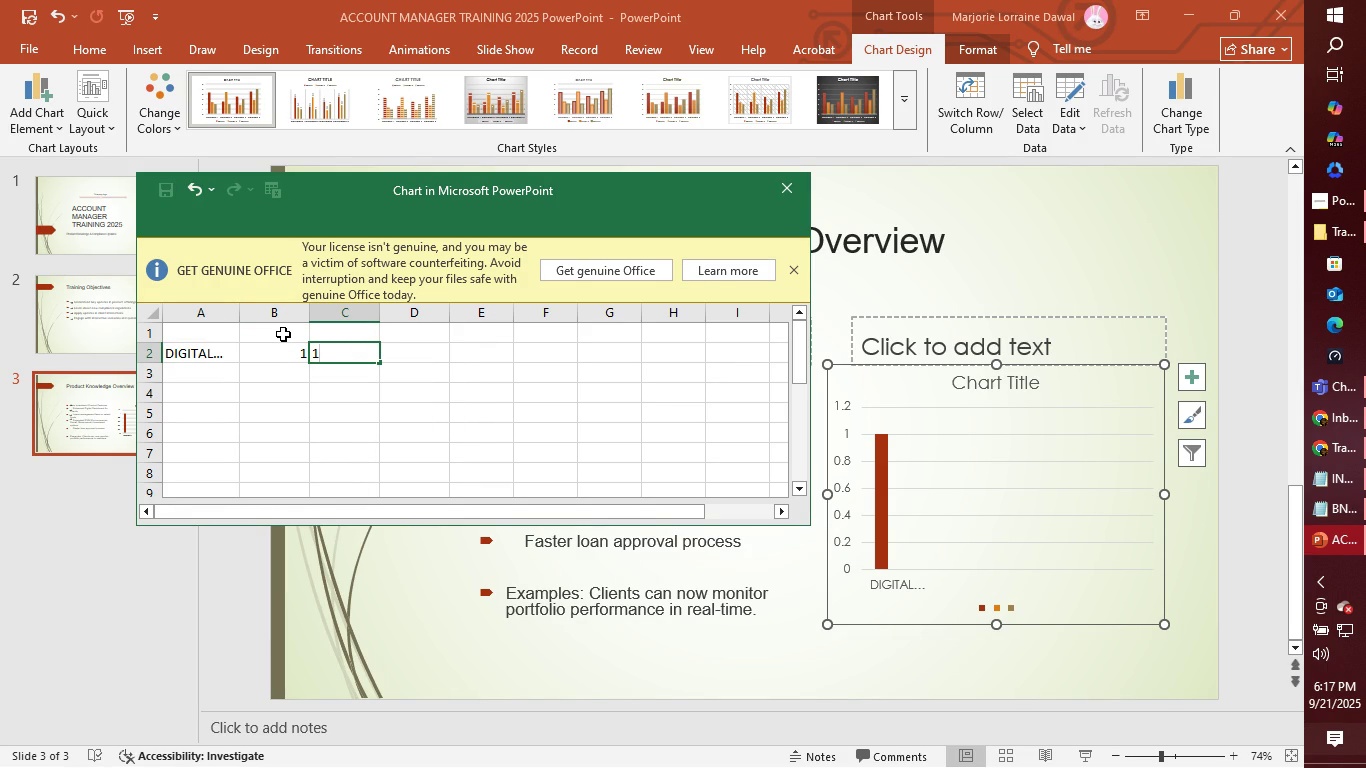 
wait(6.88)
 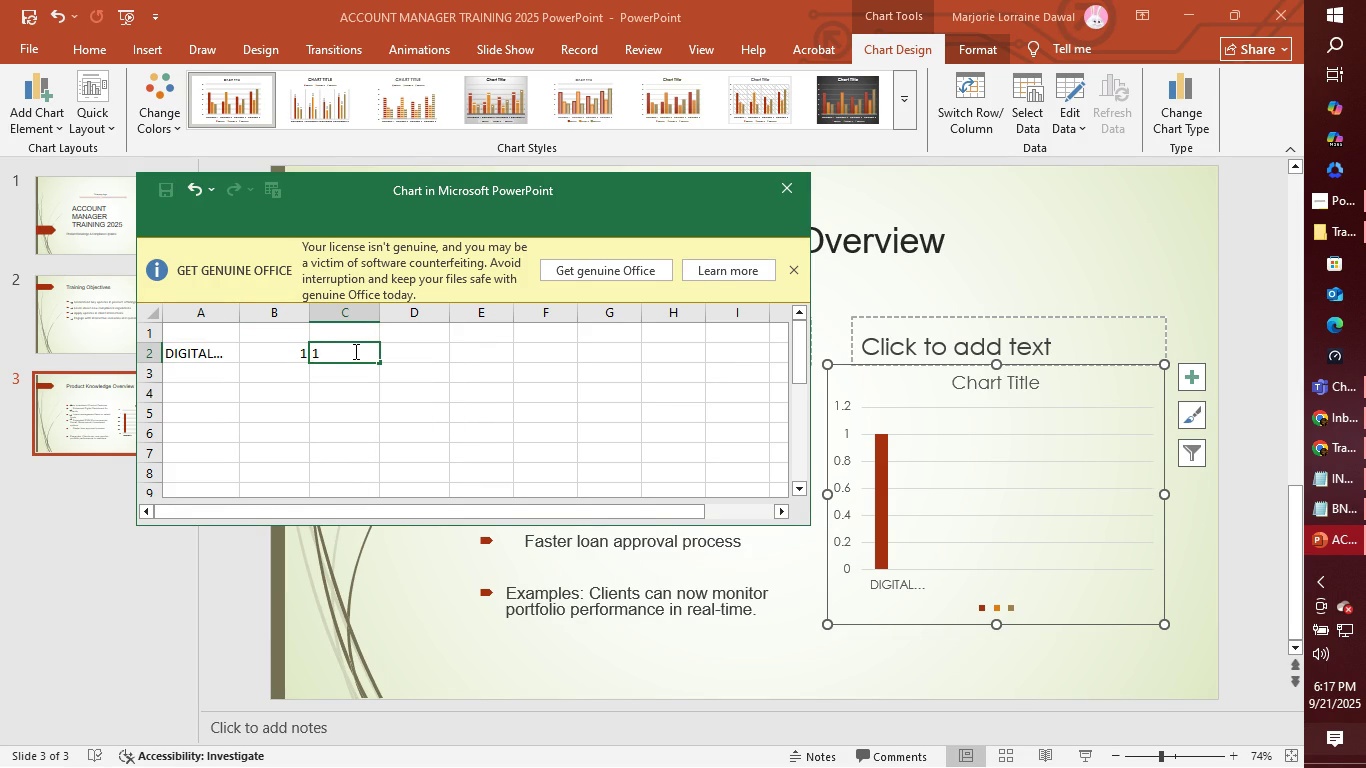 
key(Backspace)
 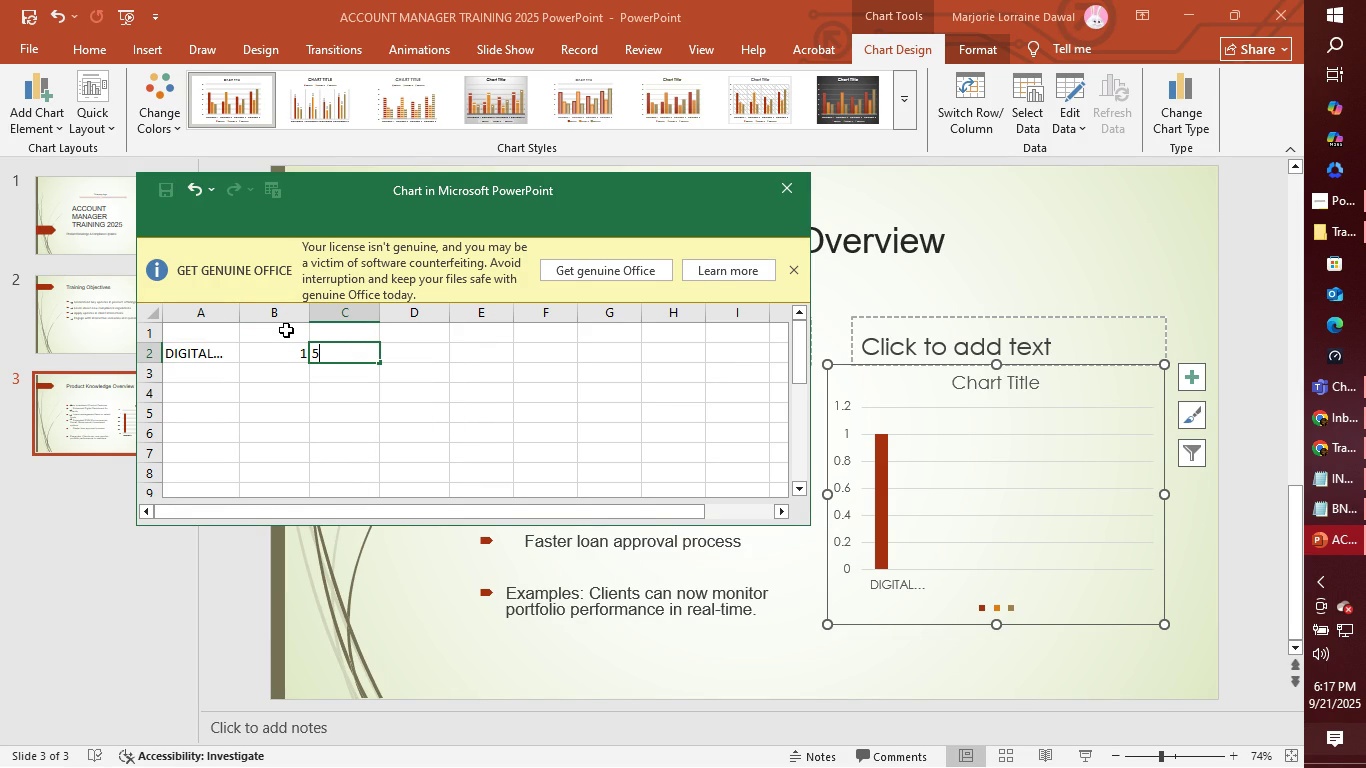 
key(5)
 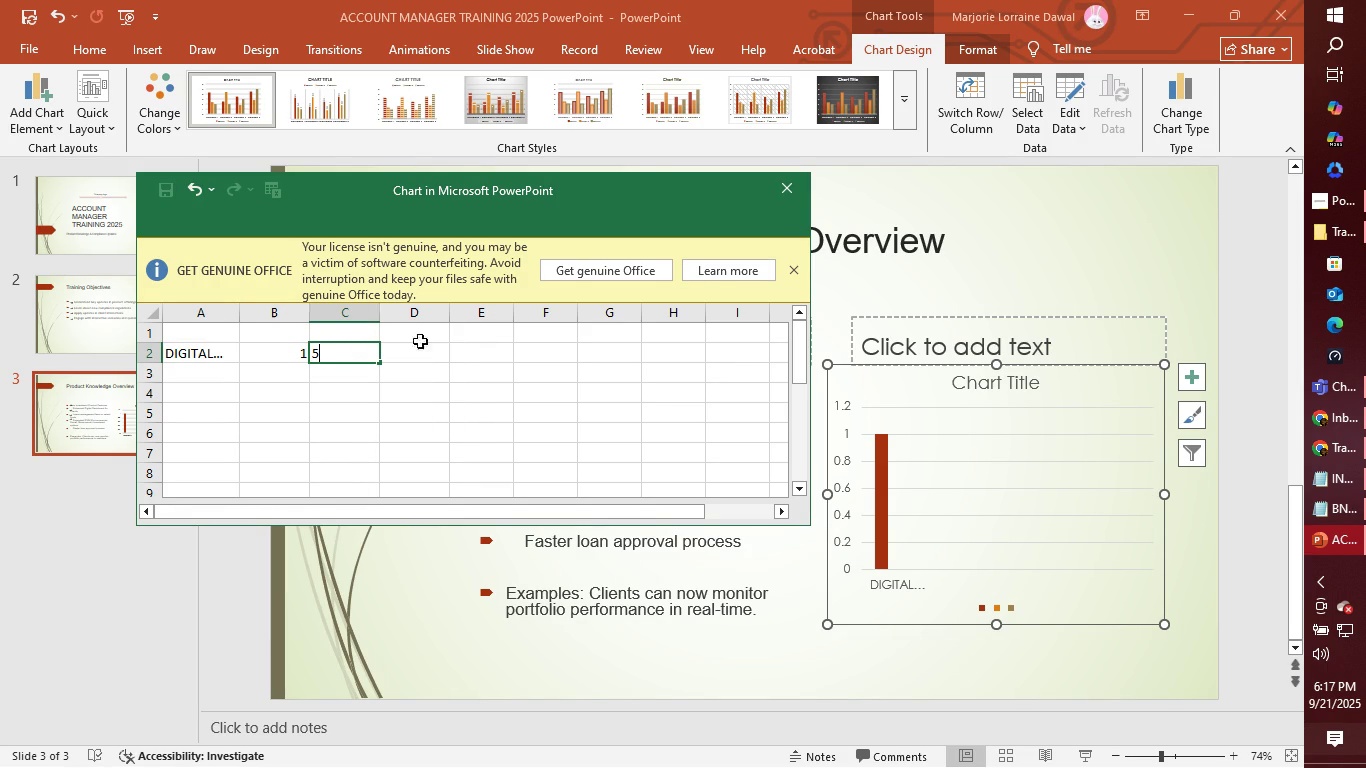 
left_click([423, 358])
 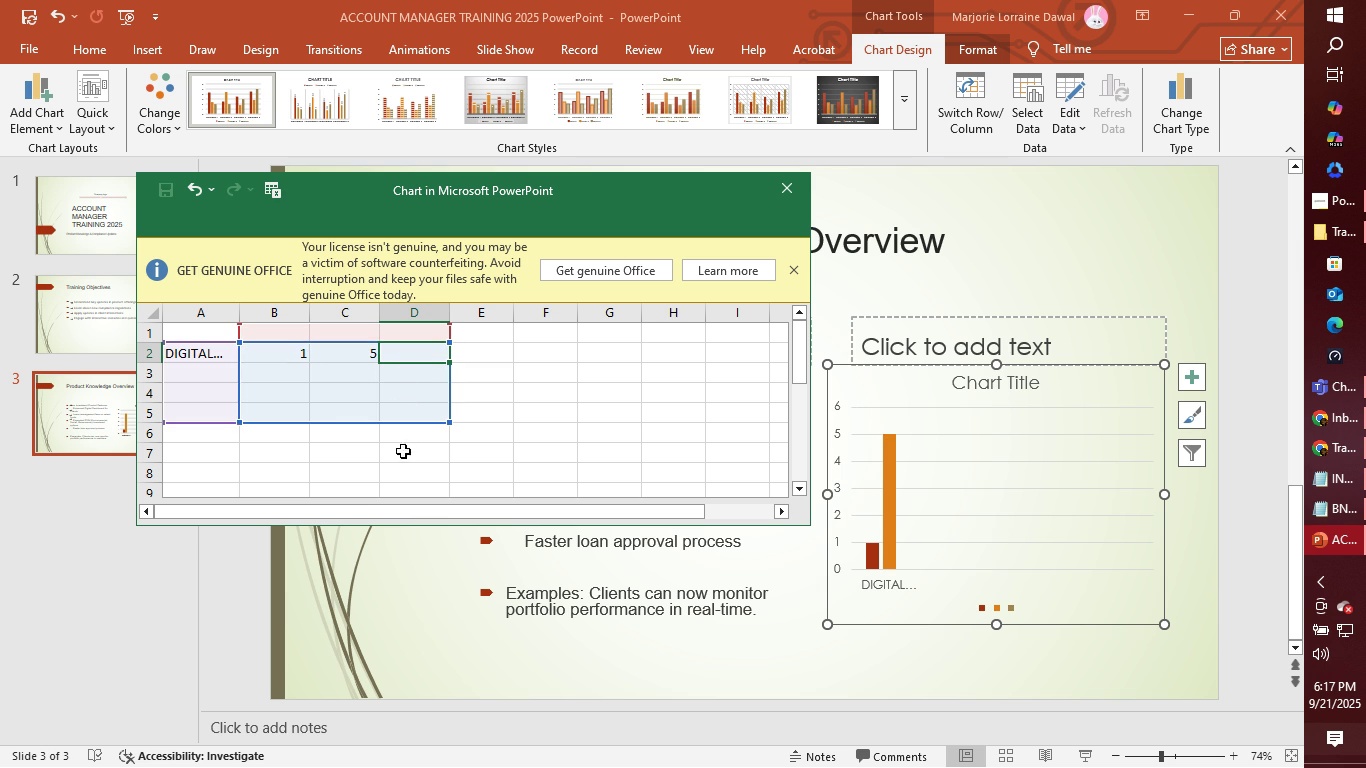 
wait(5.13)
 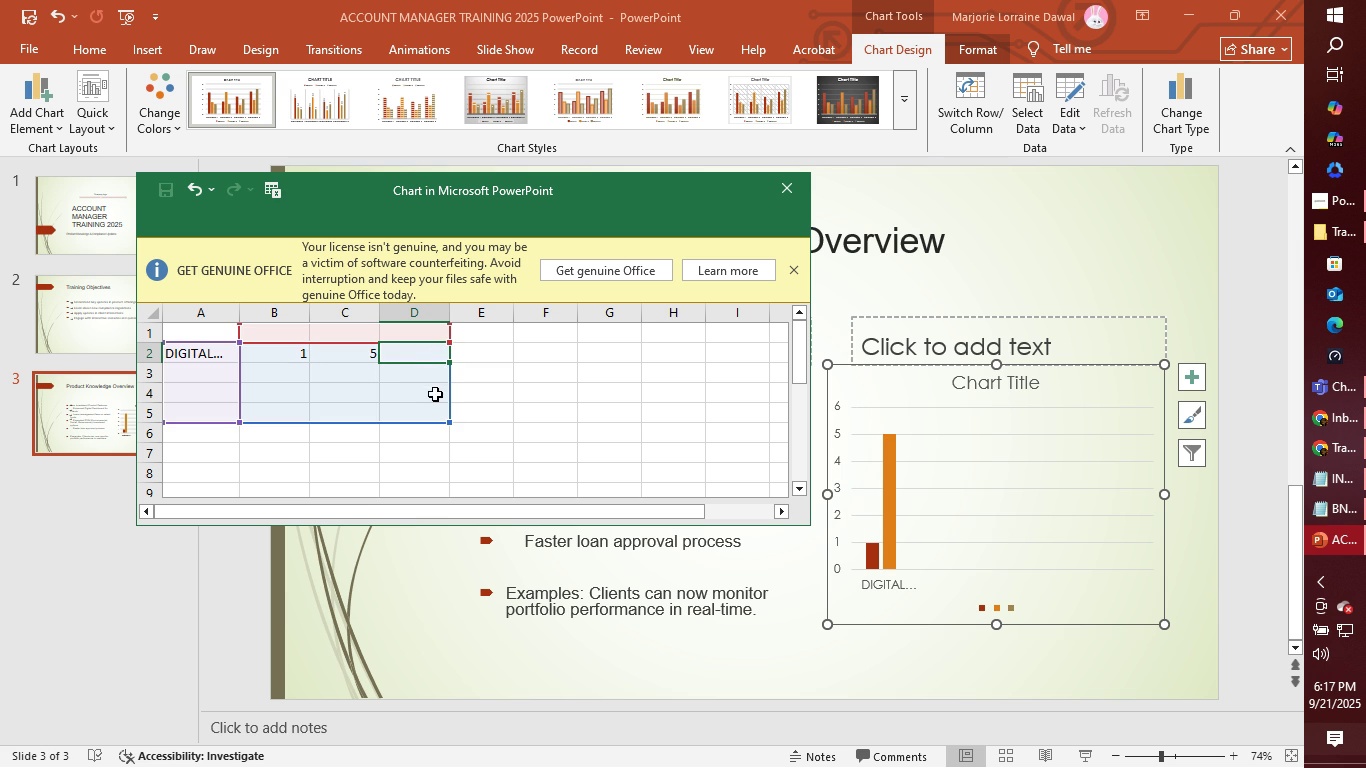 
left_click([193, 374])
 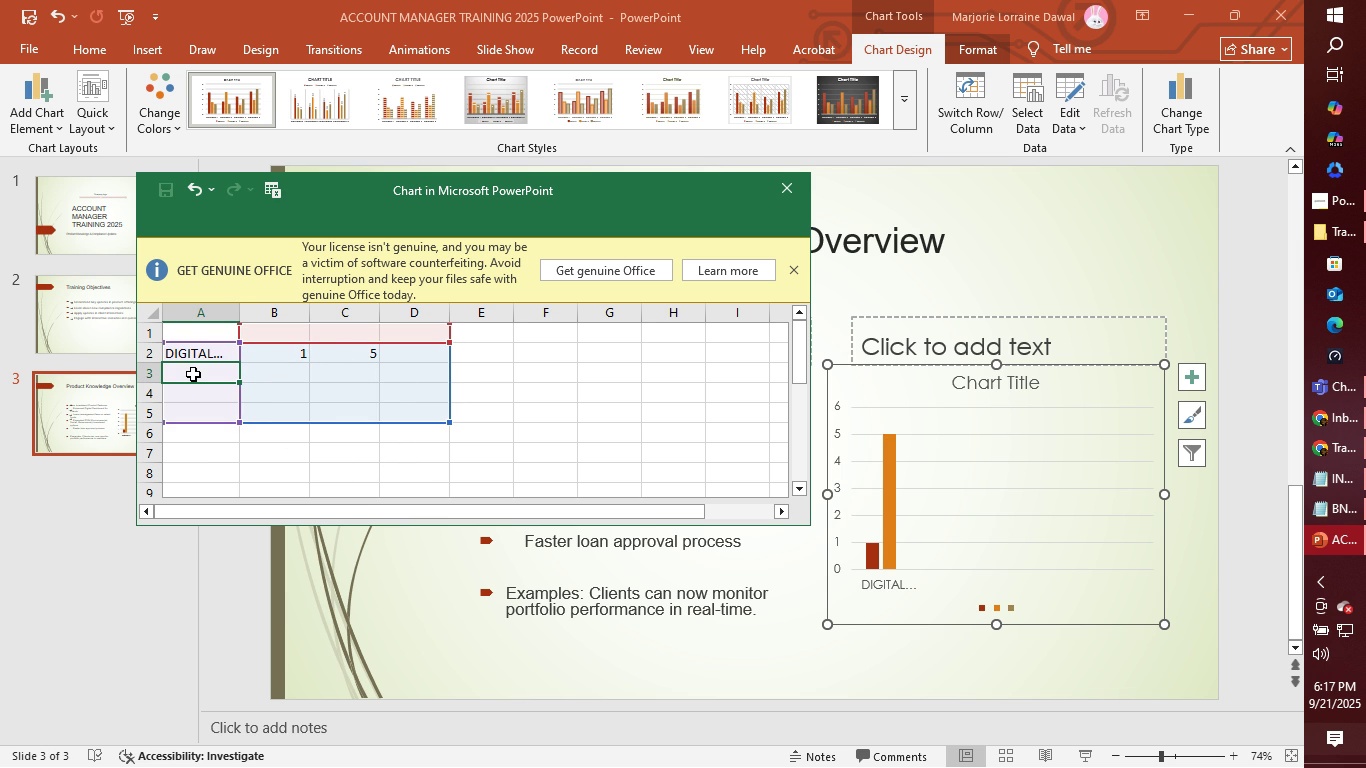 
wait(5.67)
 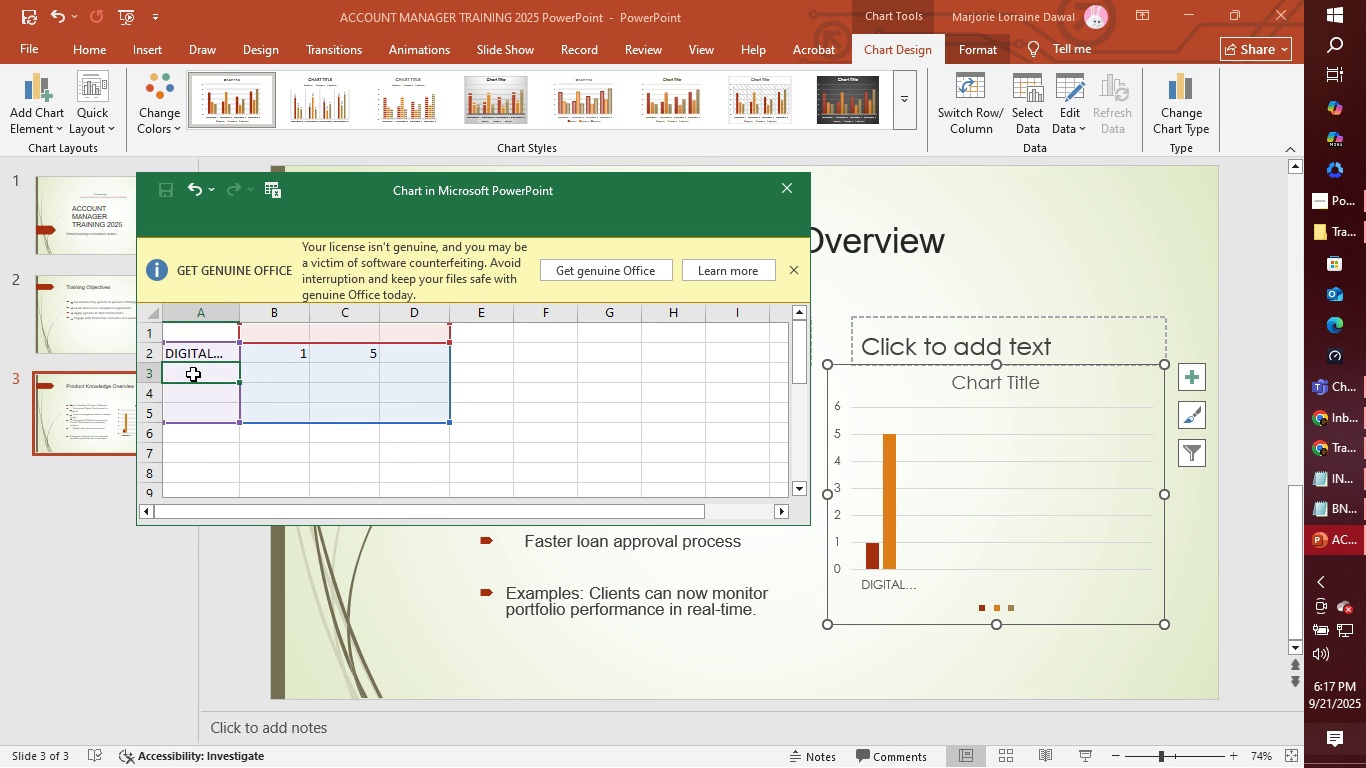 
type(LOER FEES)
key(Tab)